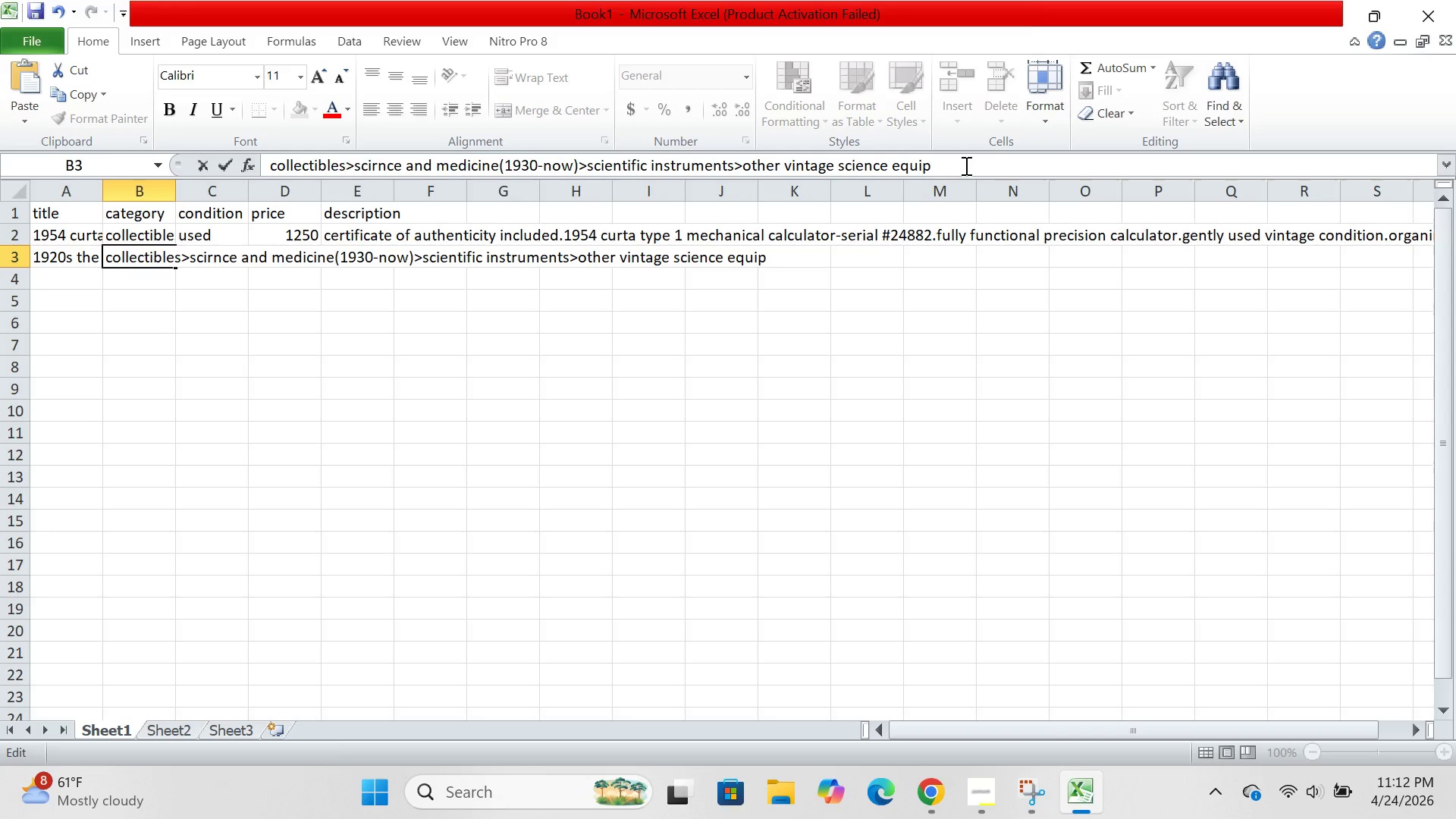 
hold_key(key=Backspace, duration=0.97)
 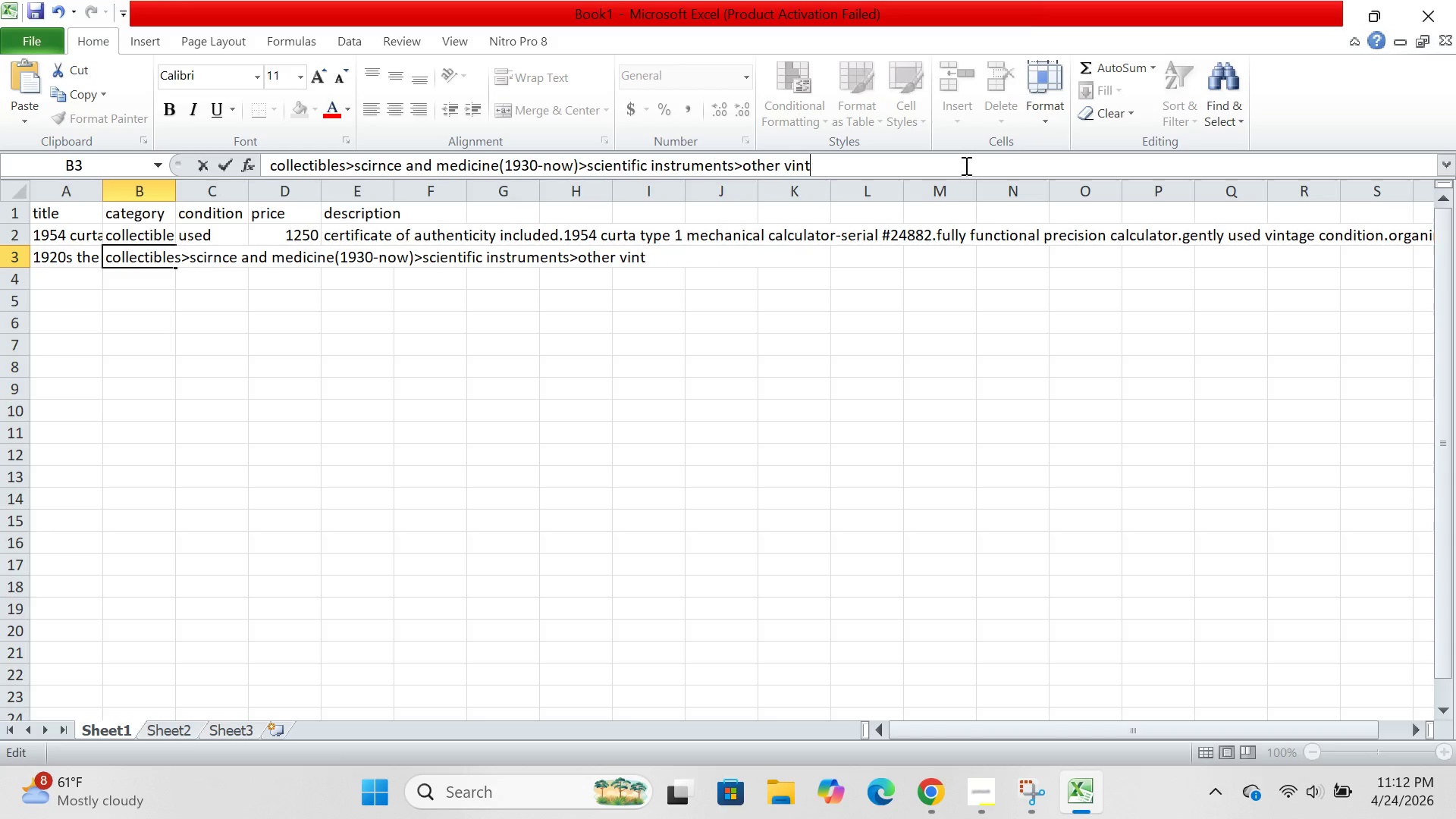 
hold_key(key=Backspace, duration=0.41)
 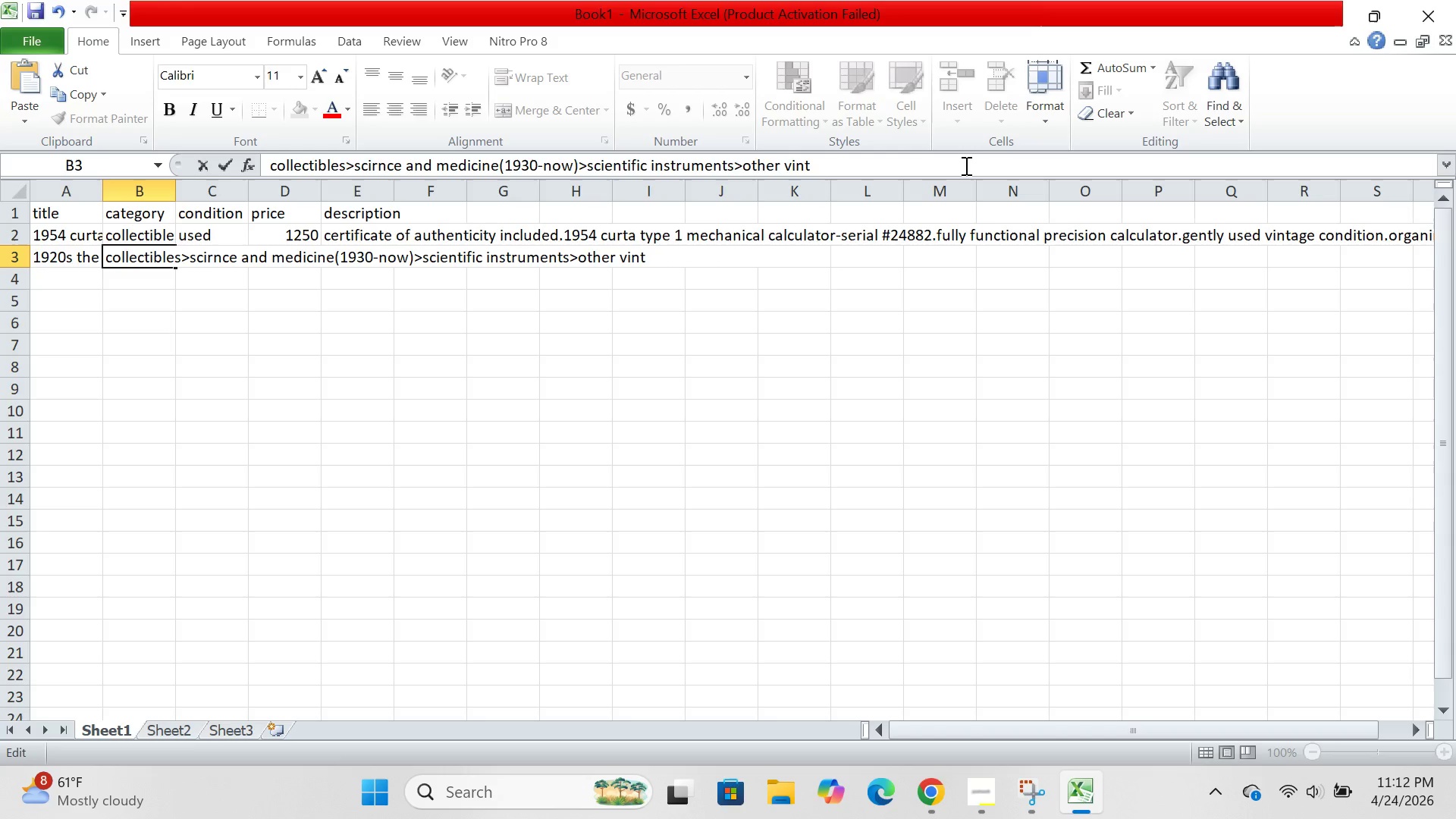 
key(Backspace)
key(Backspace)
key(Backspace)
key(Backspace)
key(Backspace)
key(Backspace)
key(Backspace)
key(Backspace)
key(Backspace)
key(Backspace)
key(Backspace)
key(Backspace)
key(Backspace)
key(Backspace)
key(Backspace)
key(Backspace)
key(Backspace)
type(other sci and med collectibles\)
key(Backspace)
 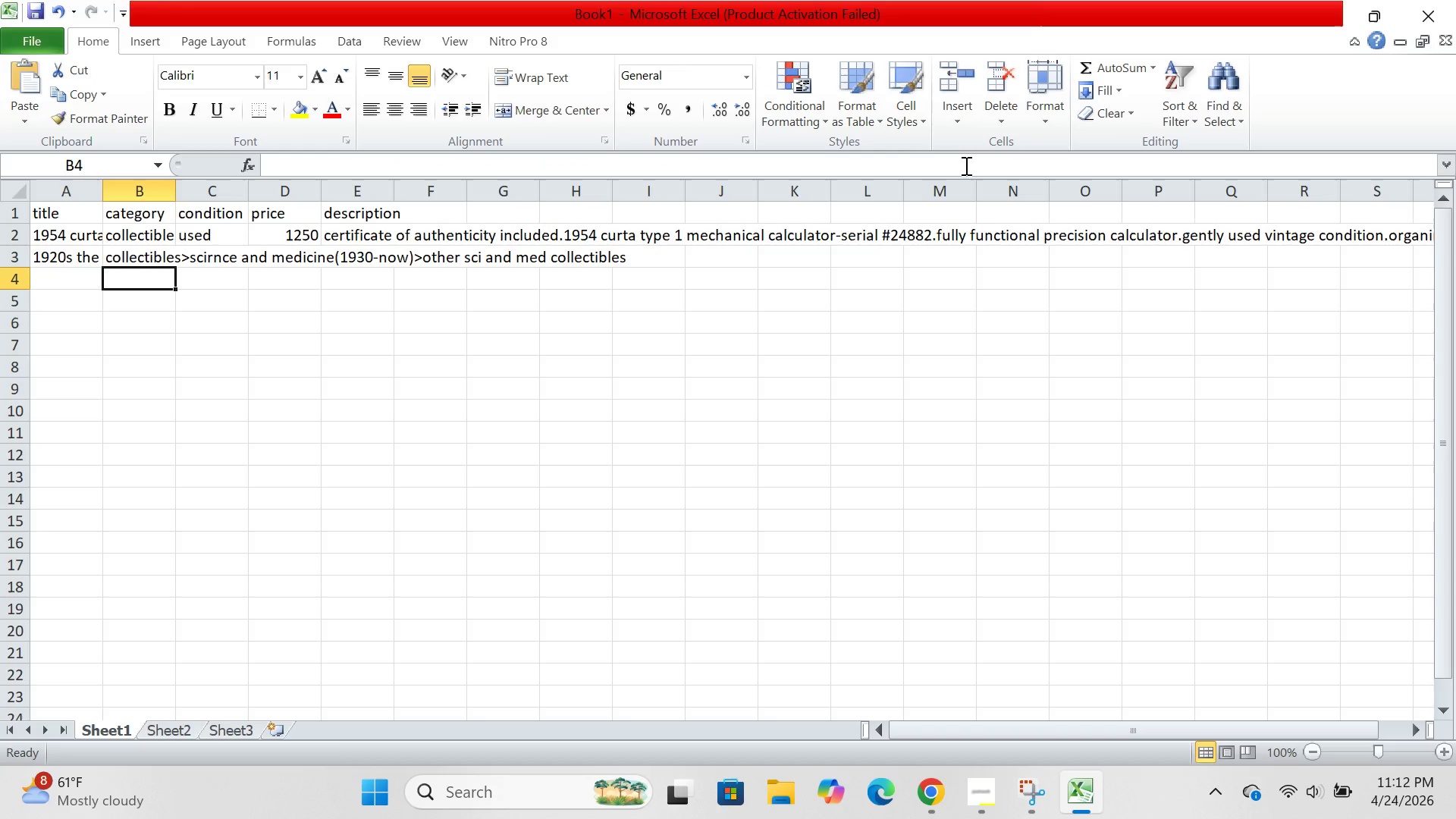 
key(Enter)
 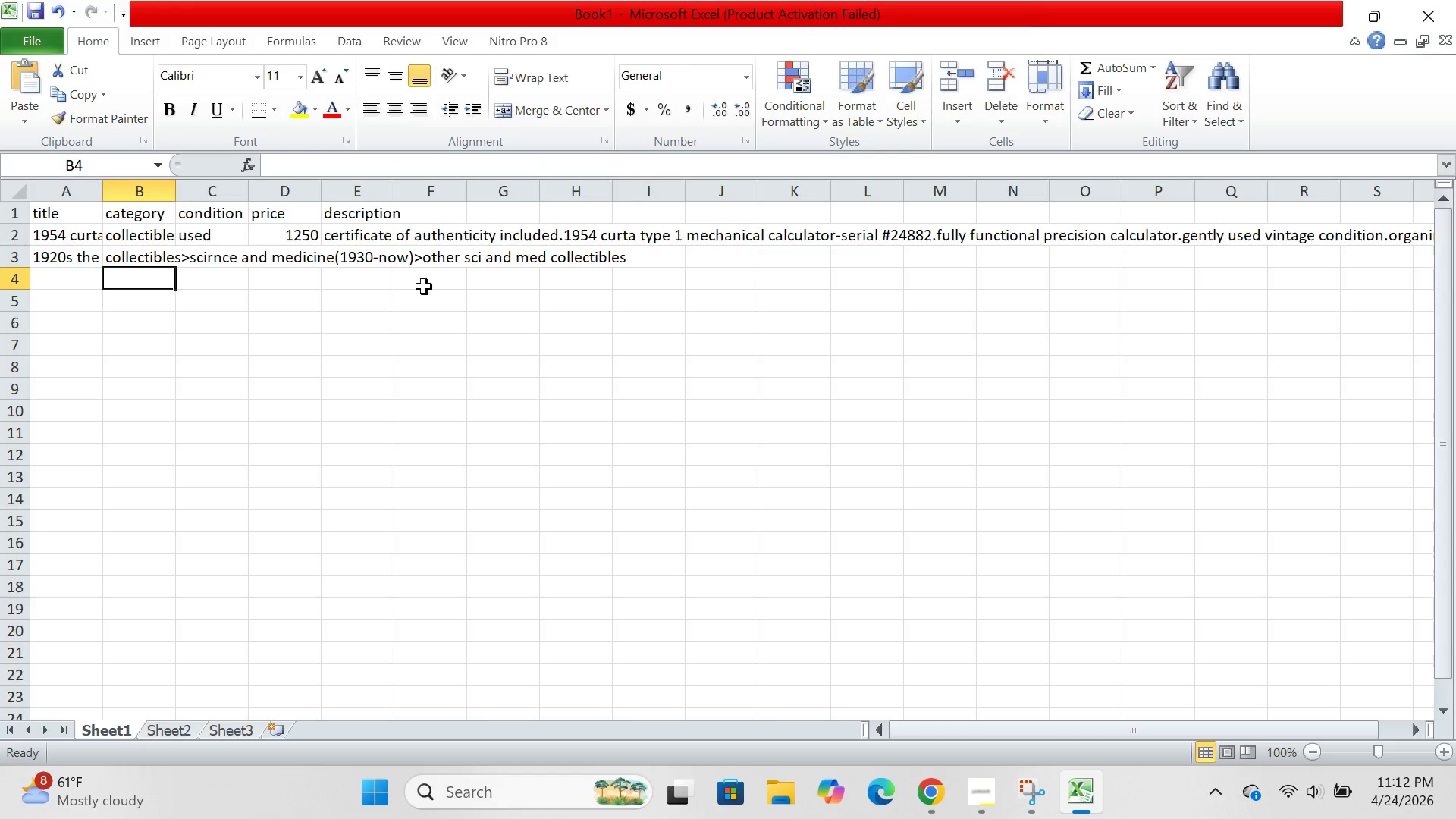 
left_click([247, 251])
 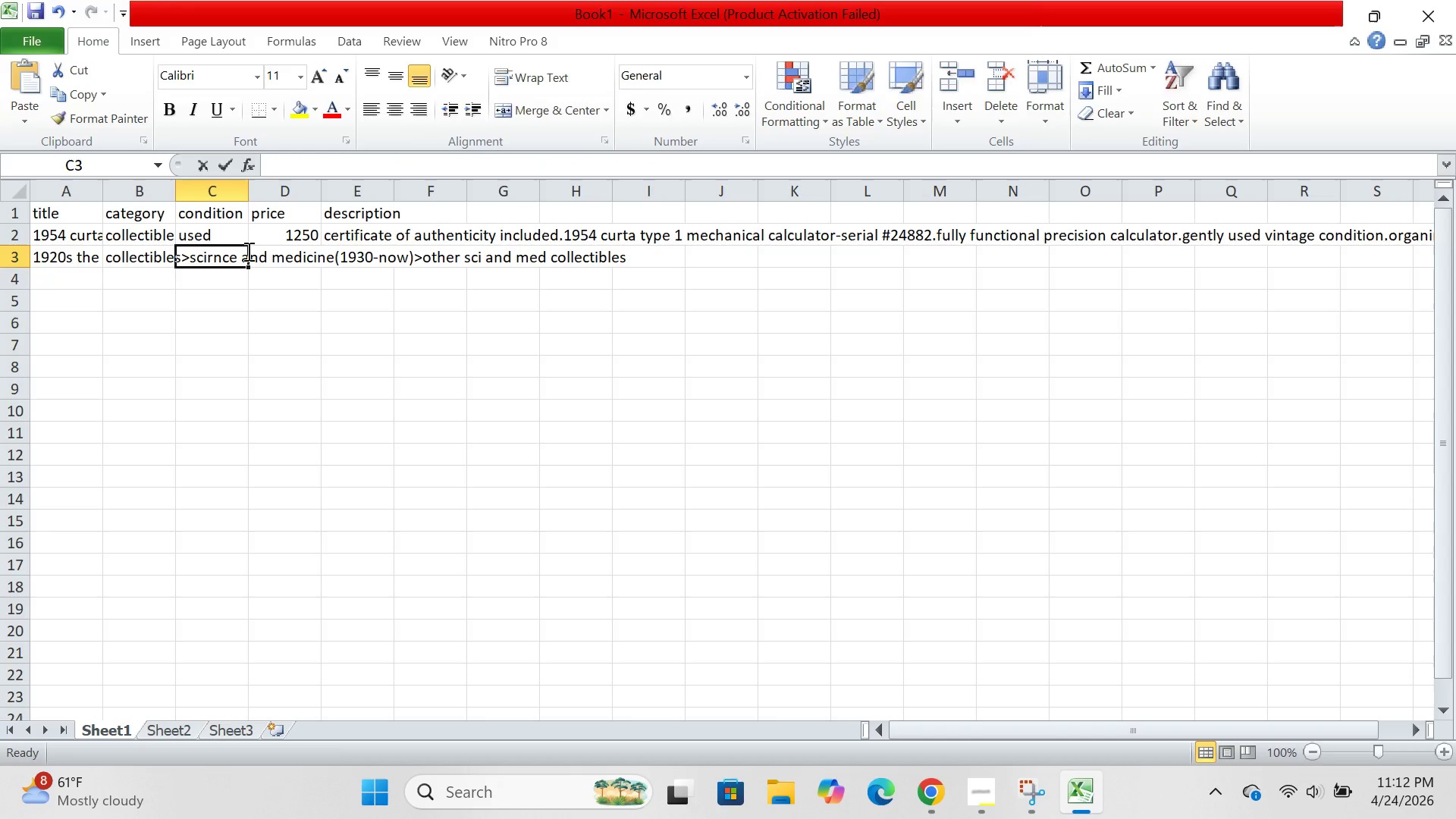 
type(used)
 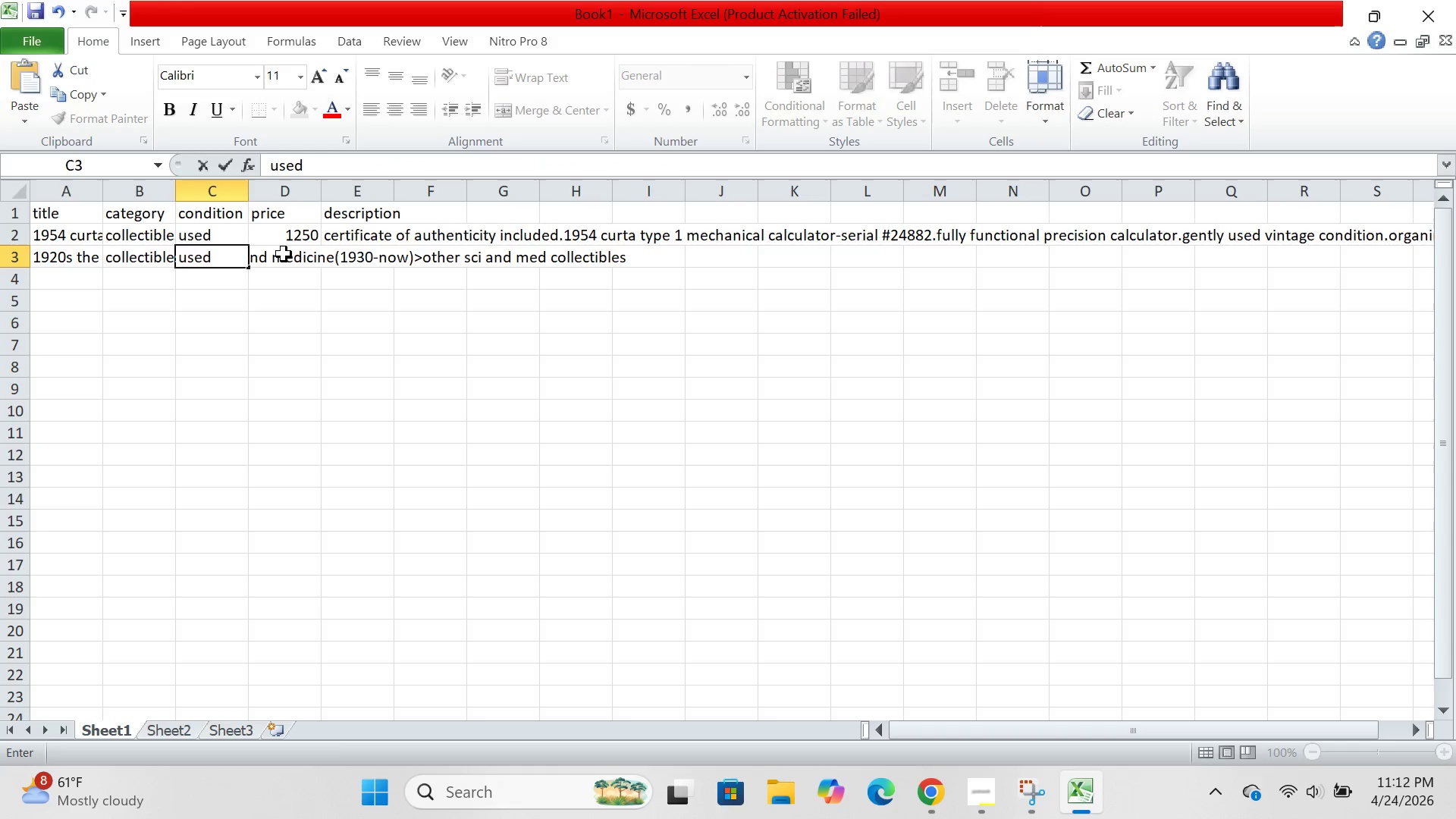 
left_click([273, 256])
 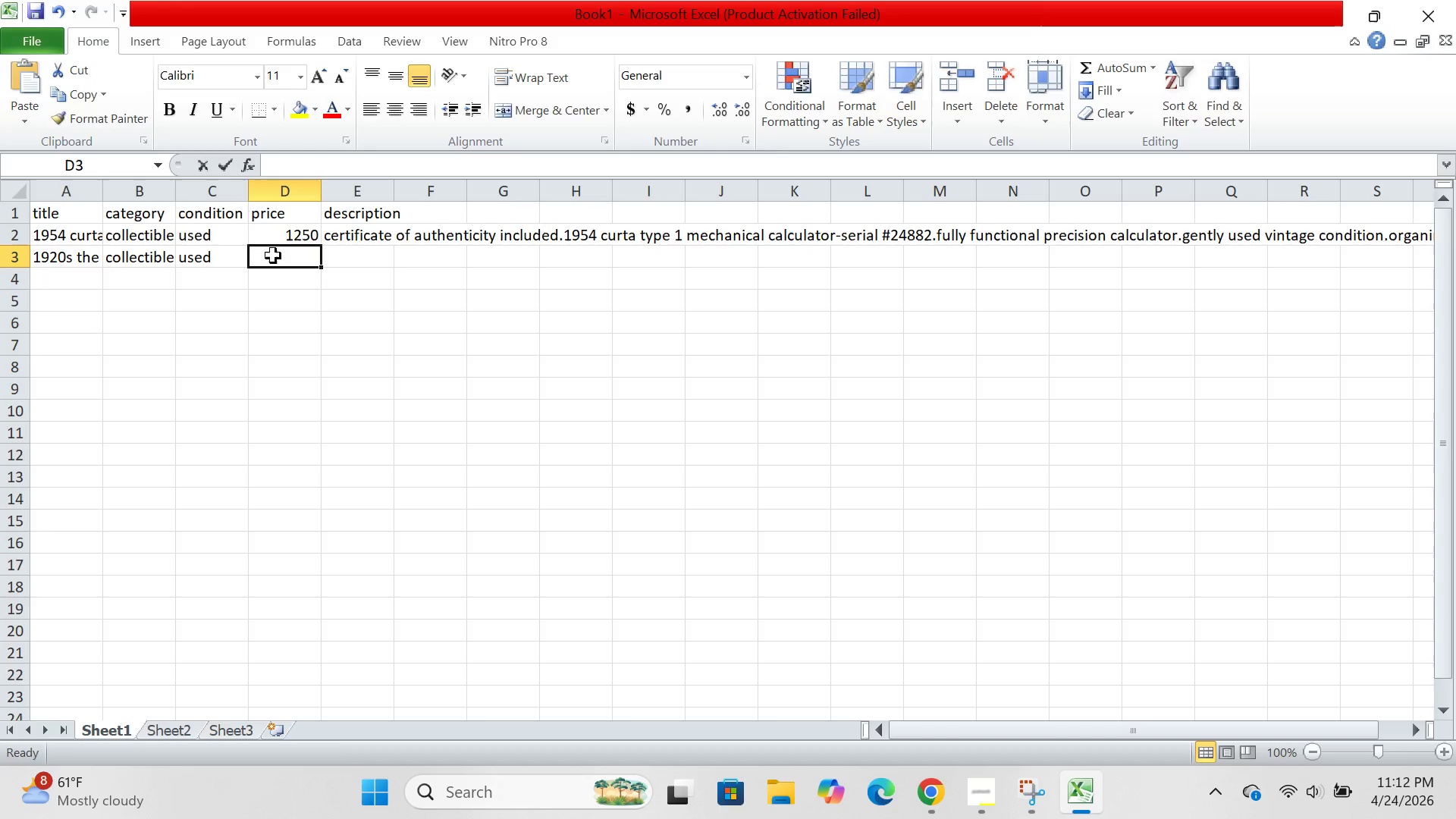 
type(275)
 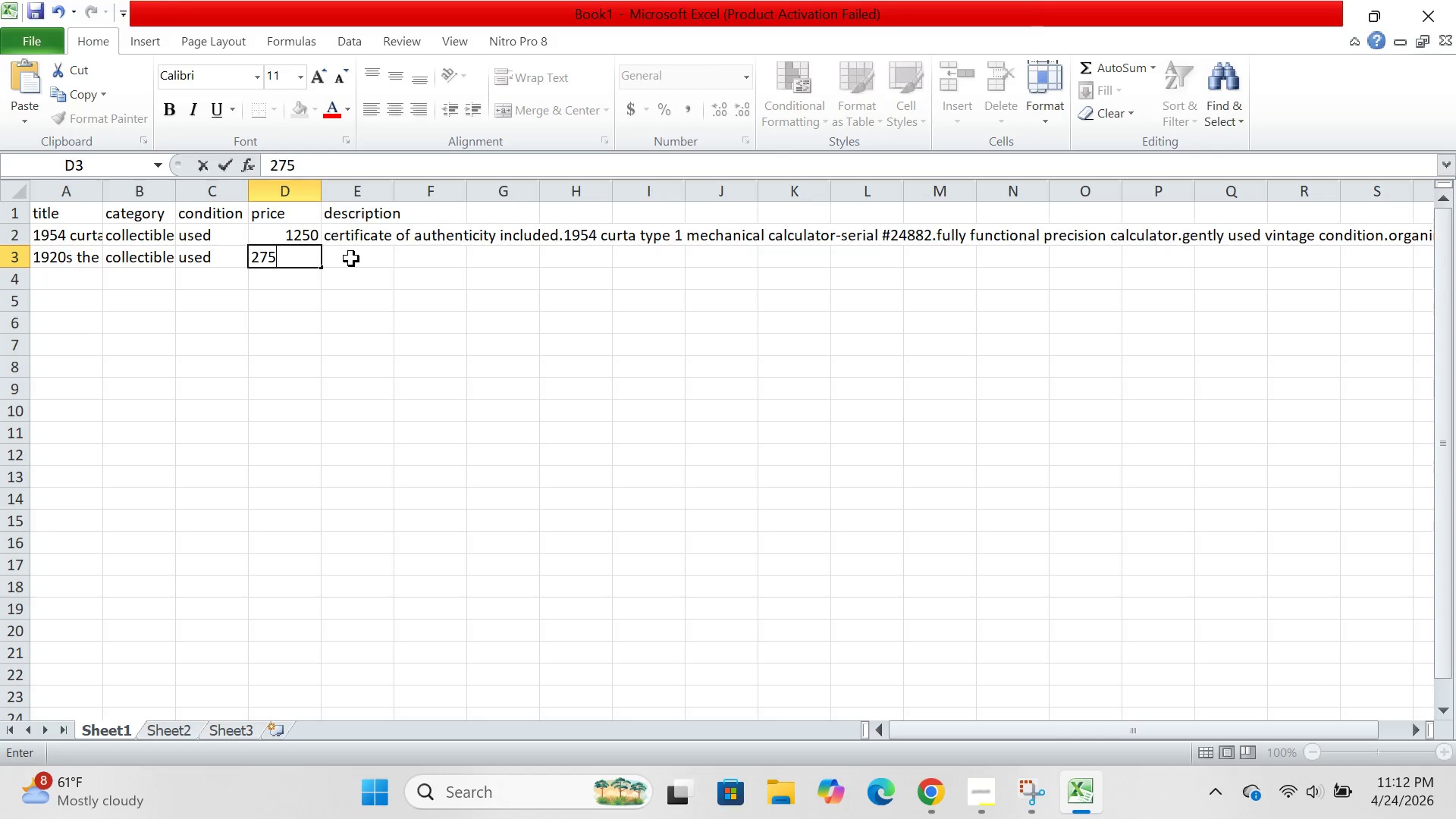 
left_click([351, 259])
 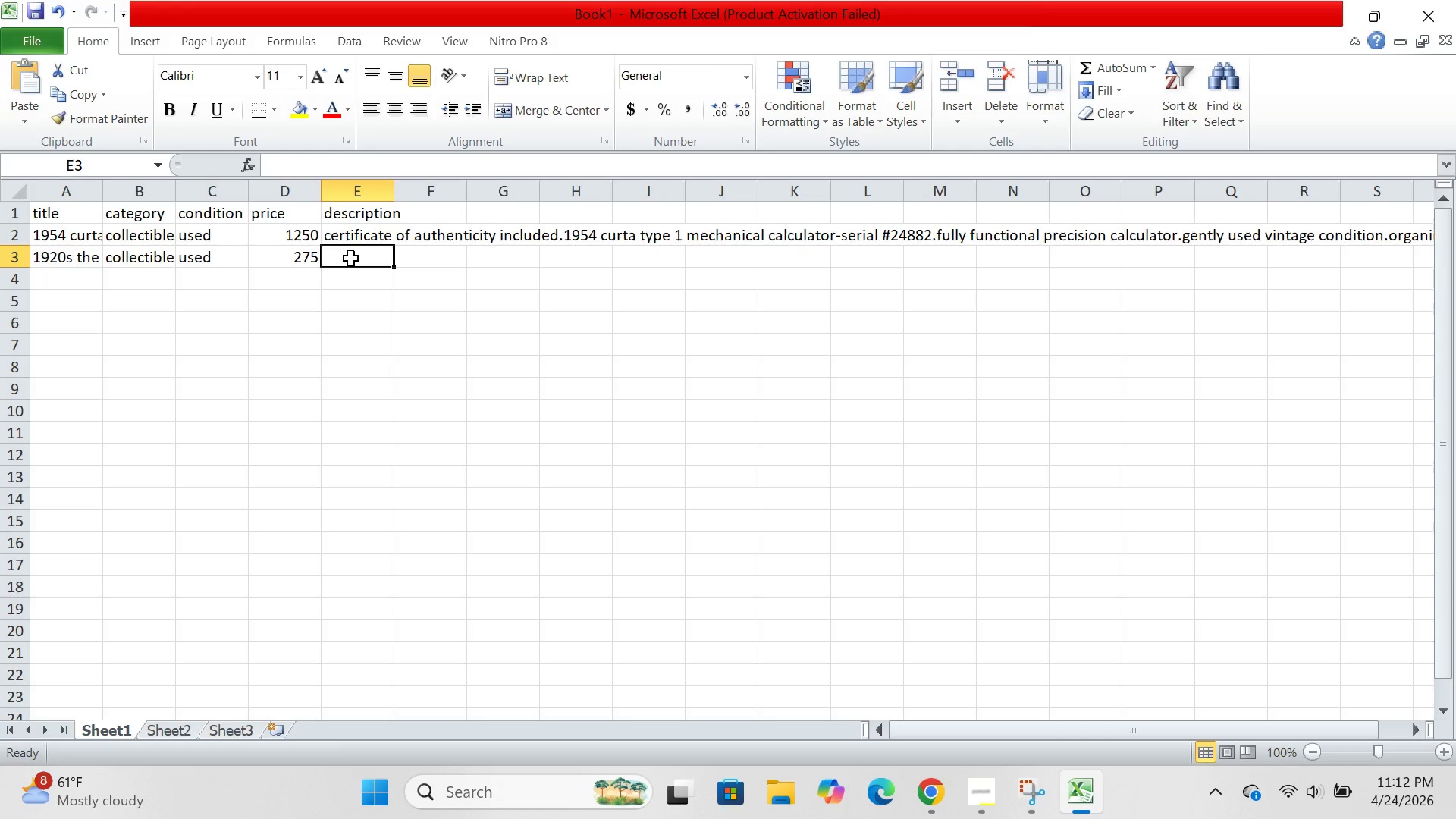 
type(certificate of authenticity included.1920s :)
key(Backspace)
type("the master" brass ledger weight set.coplete set of vintage brass weo)
key(Backspace)
type(ights orh)
key(Backspace)
type(gi)
 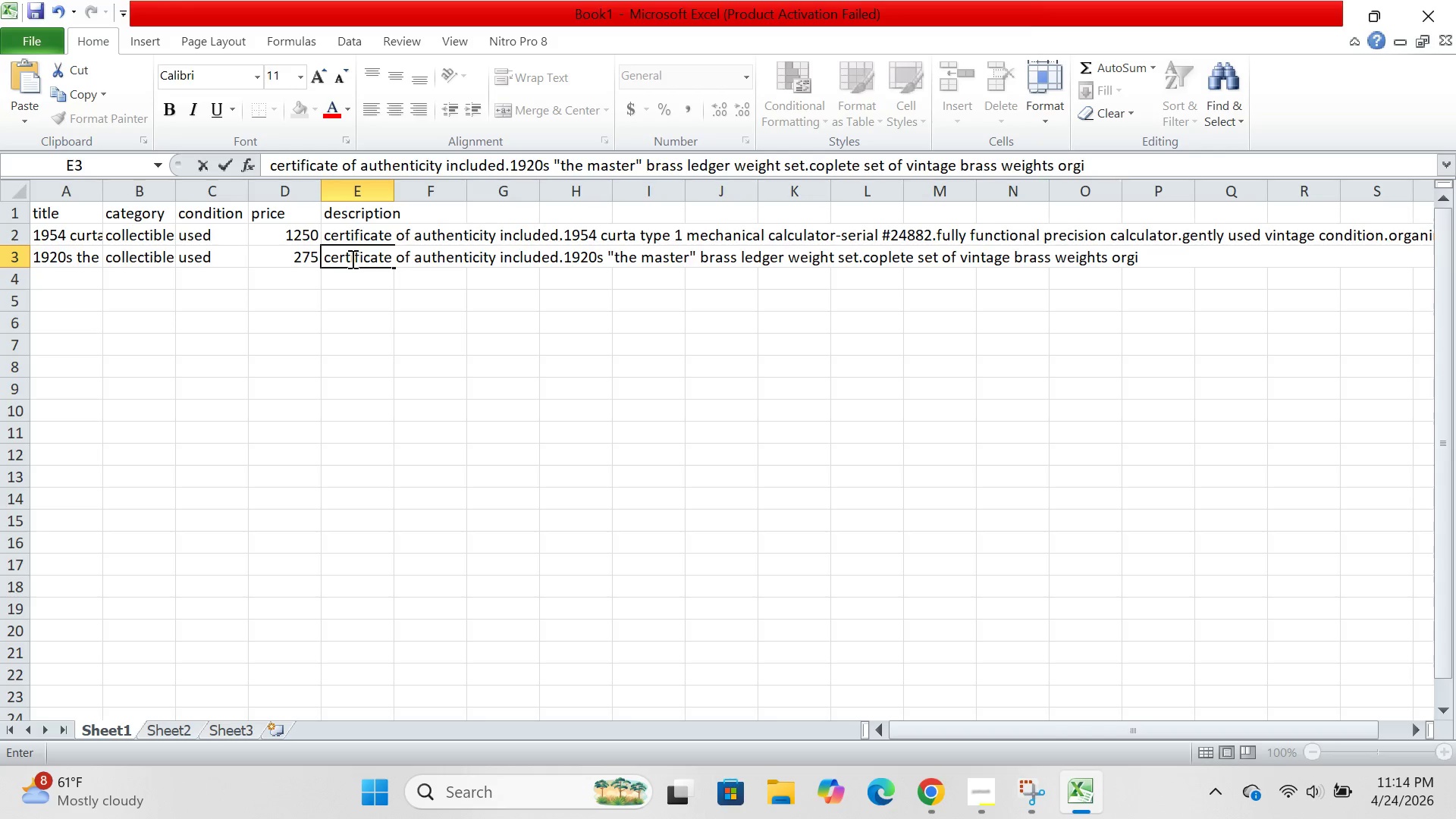 
type(nal patina.ideal for antique office decor or accounting history collectors.provenance:ea)
 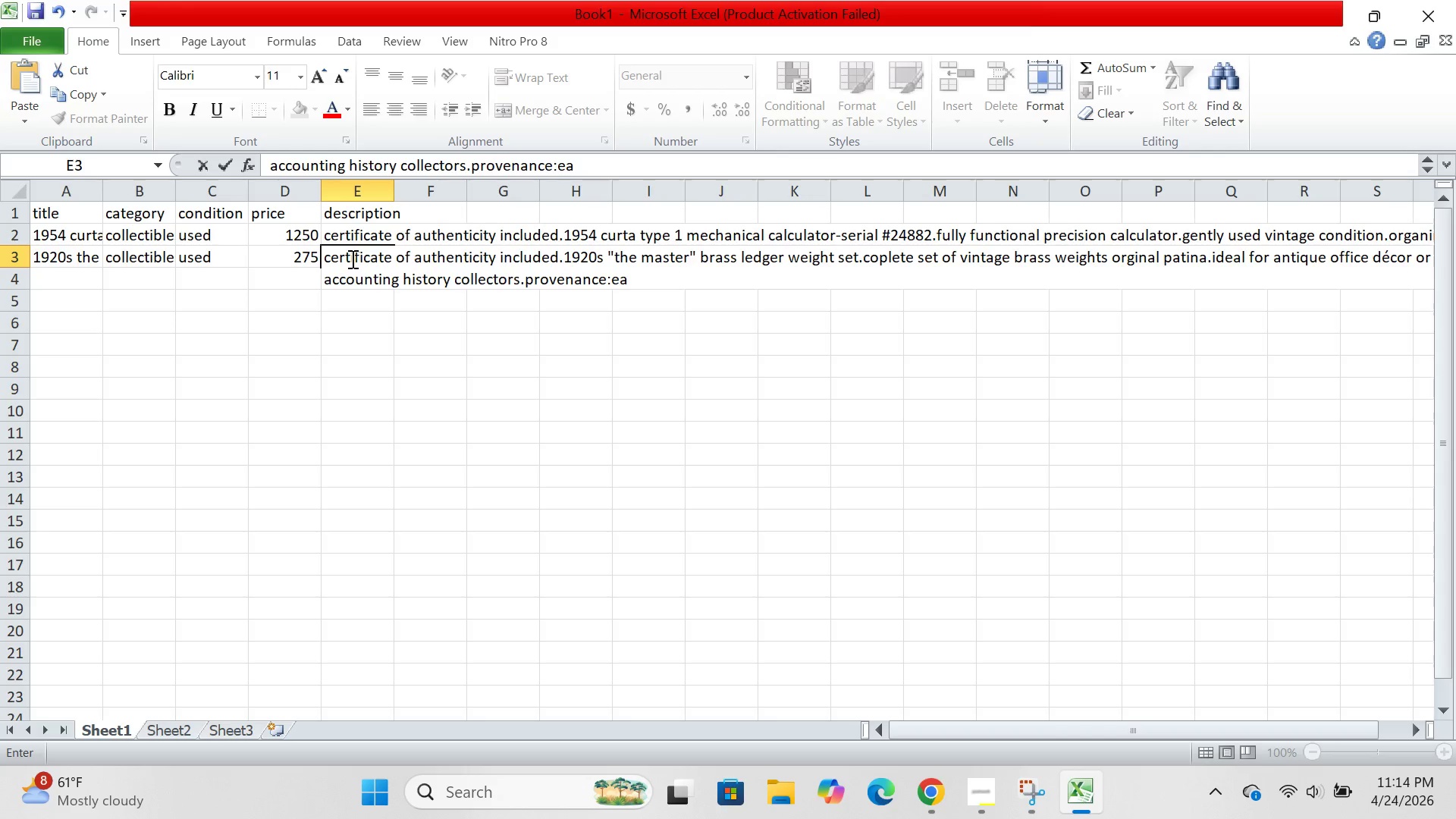 
key(Backspace)
type(state brand:the aster .type :ledger weight set.)
 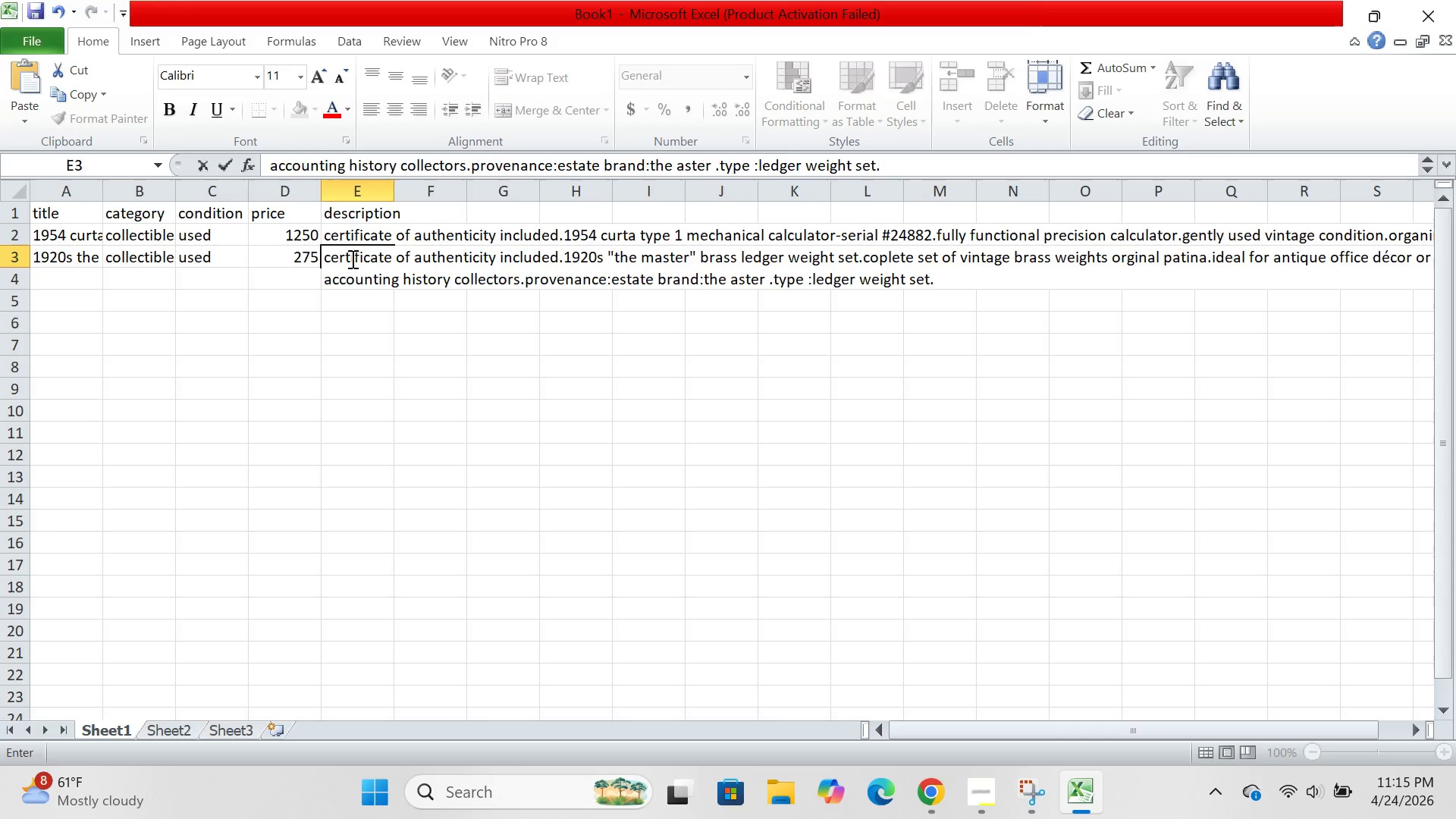 
left_click([991, 807])
 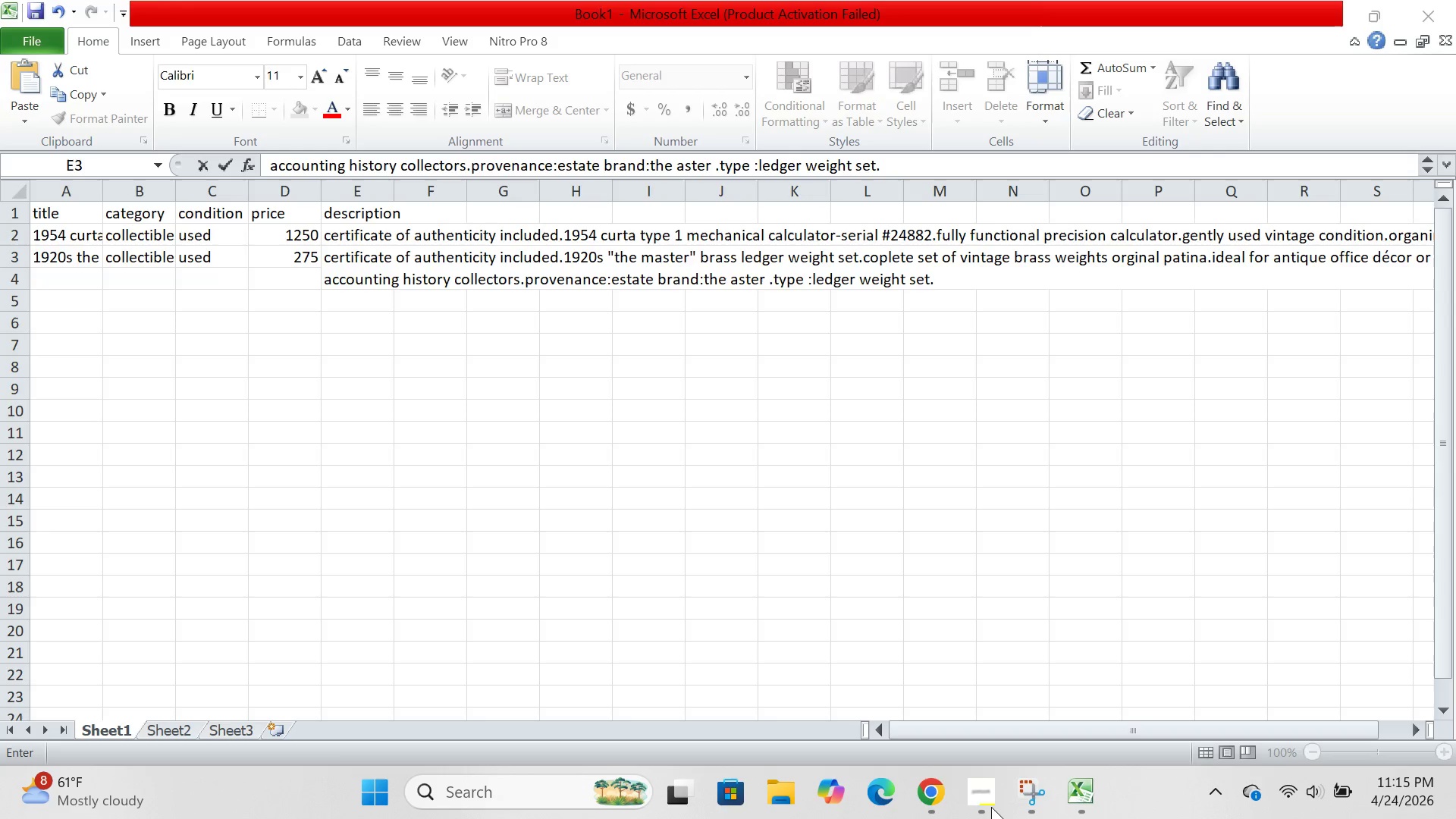 
left_click([991, 807])
 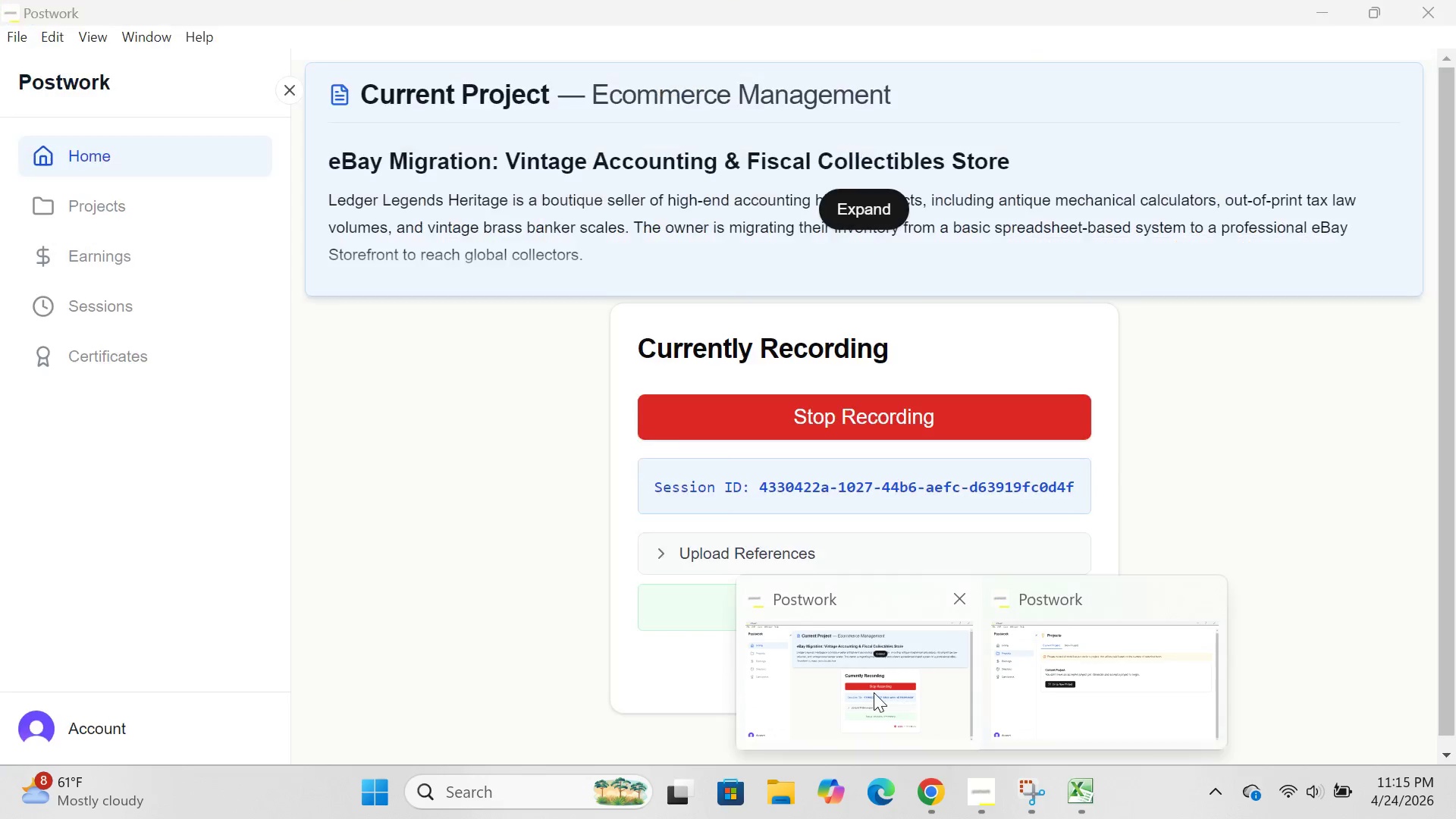 
left_click([868, 692])